 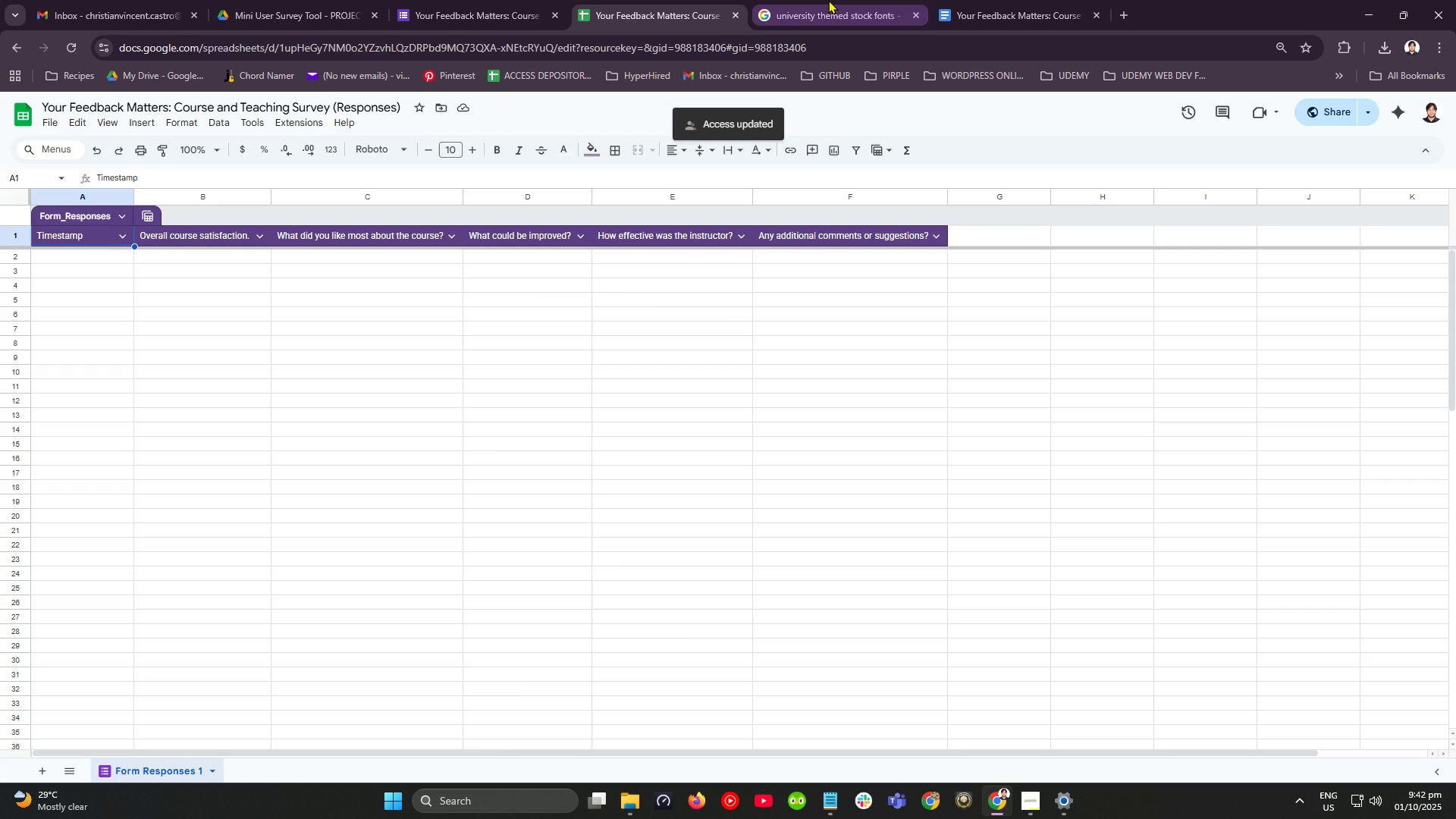 
left_click([1043, 5])
 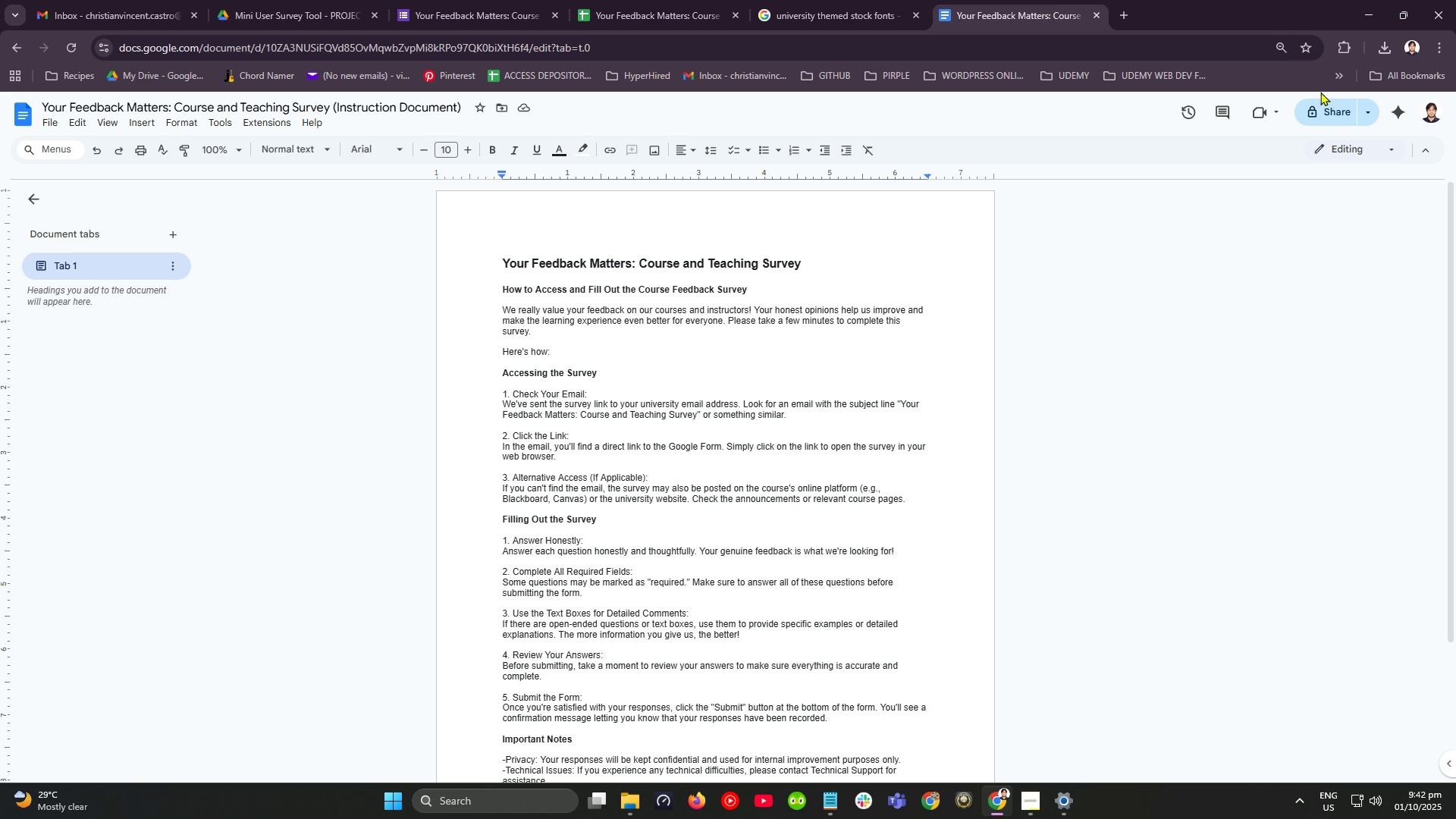 
left_click([1330, 112])
 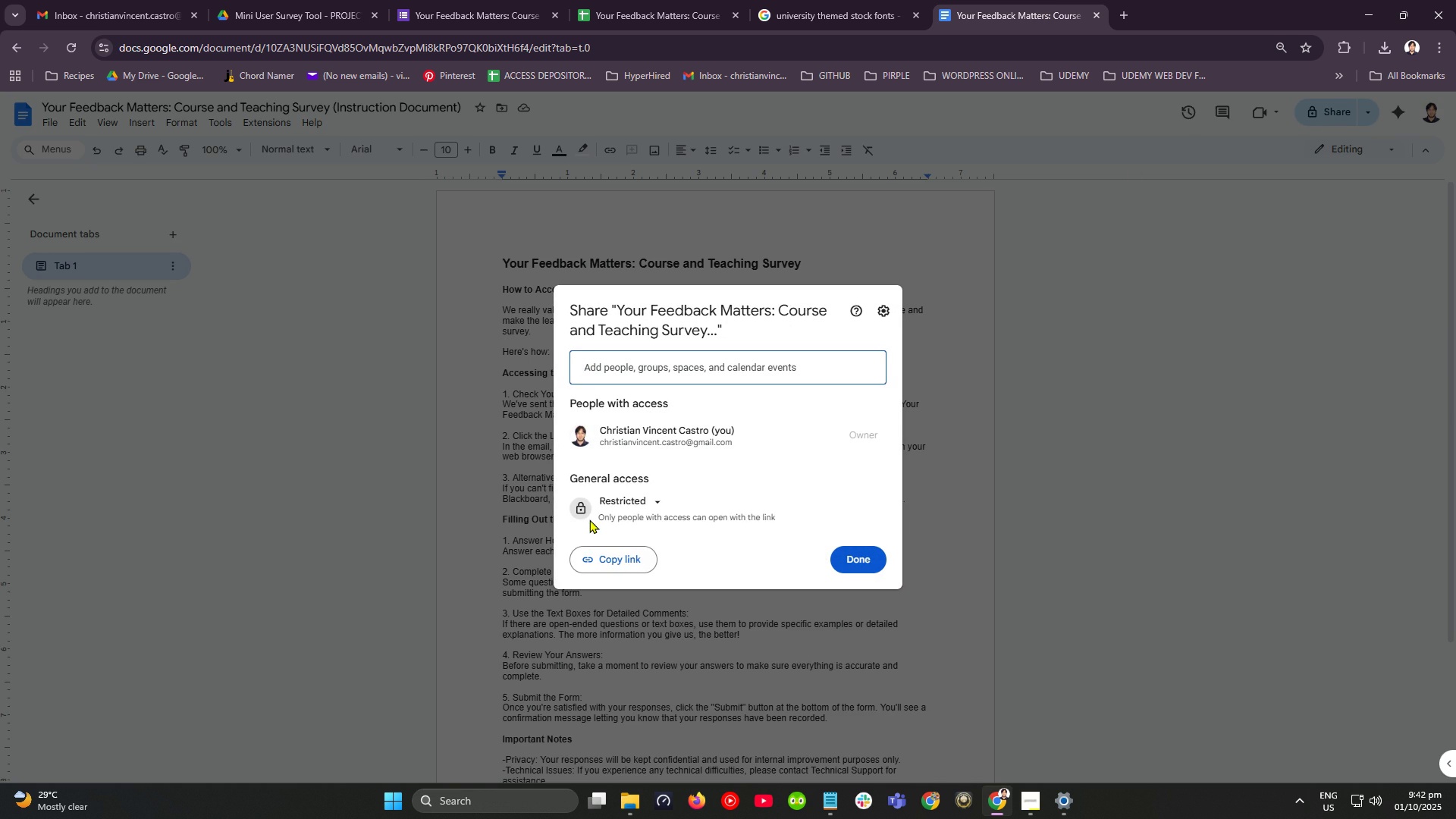 
left_click([609, 498])
 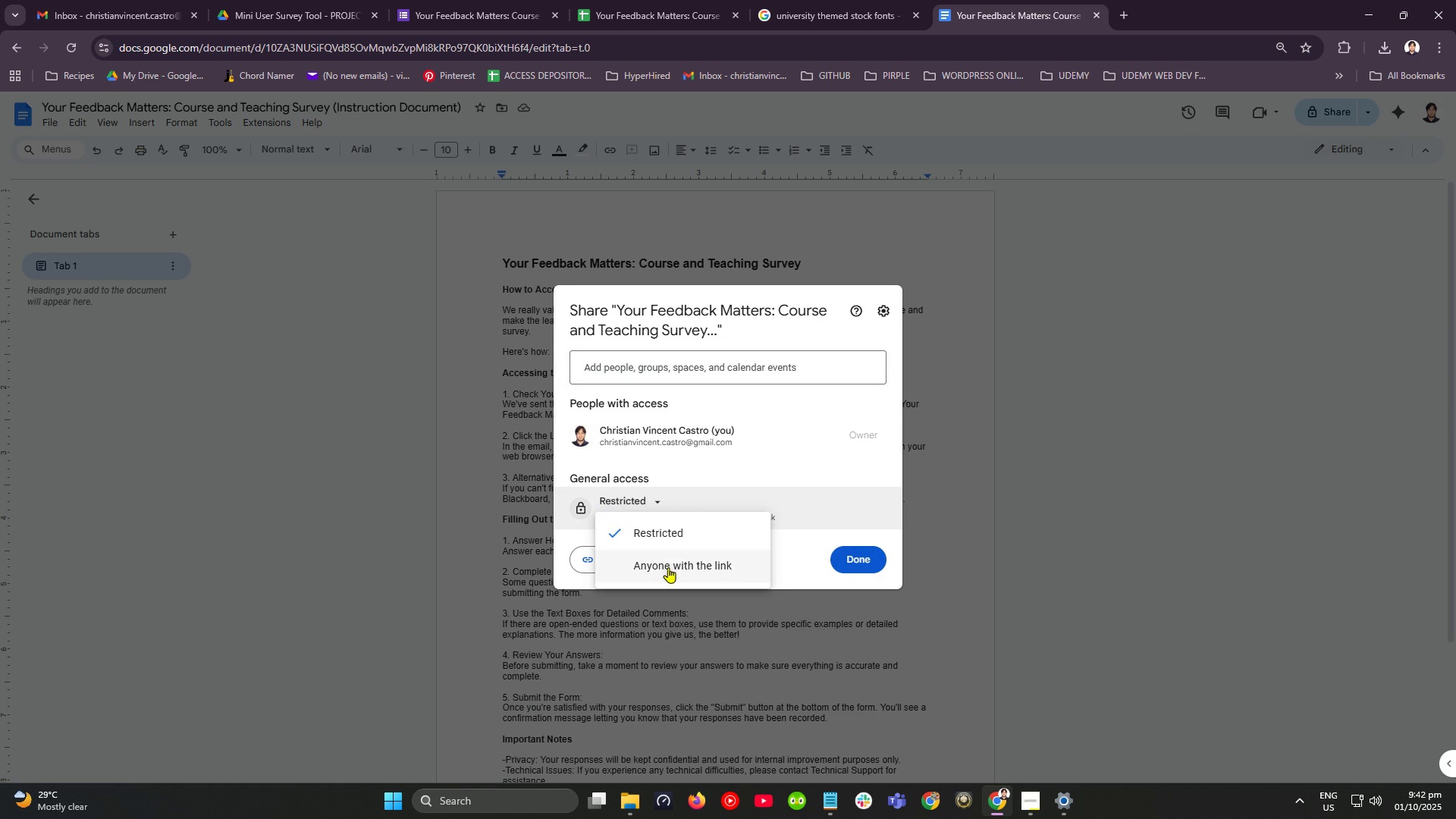 
left_click([668, 567])
 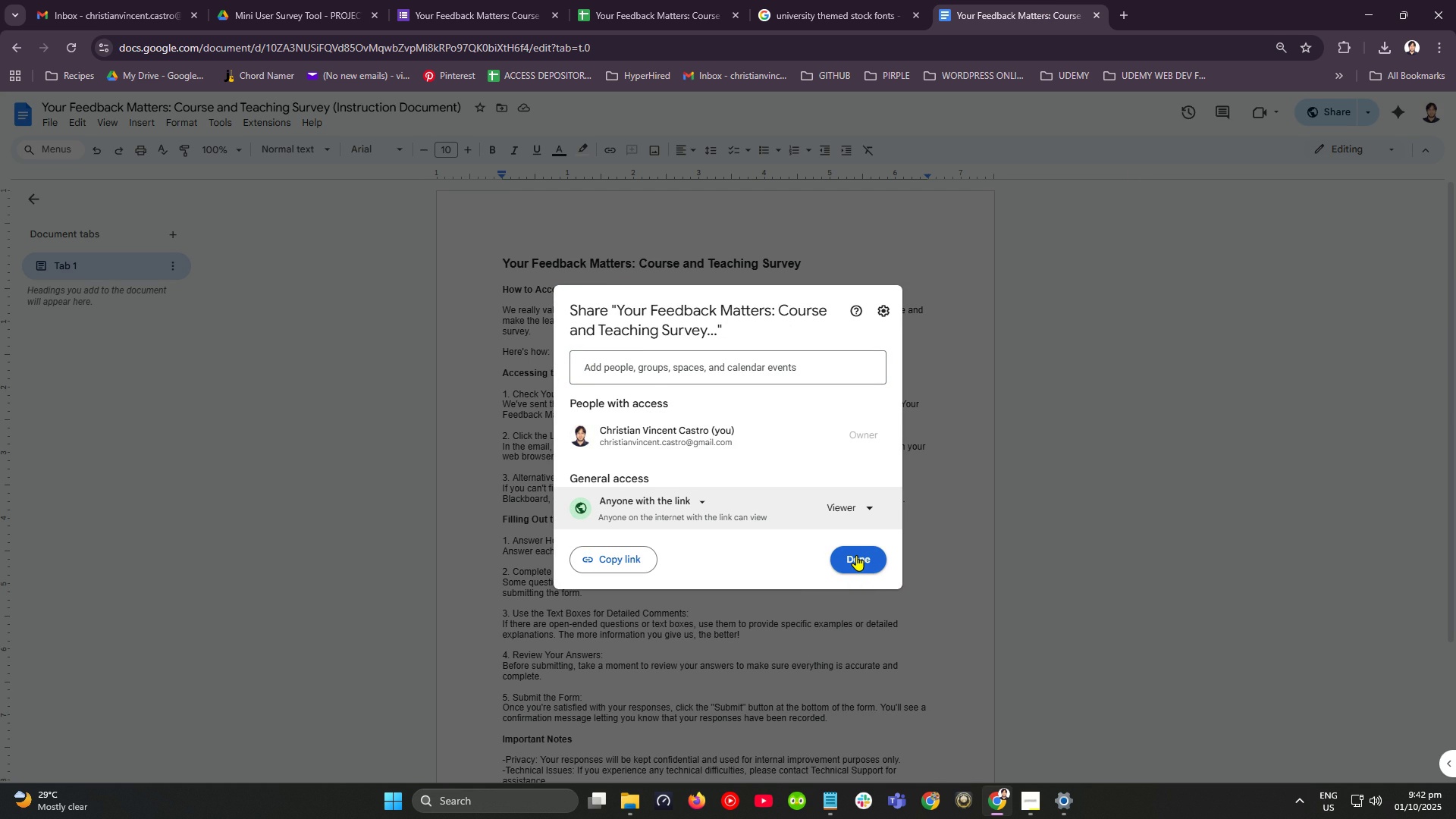 
wait(6.82)
 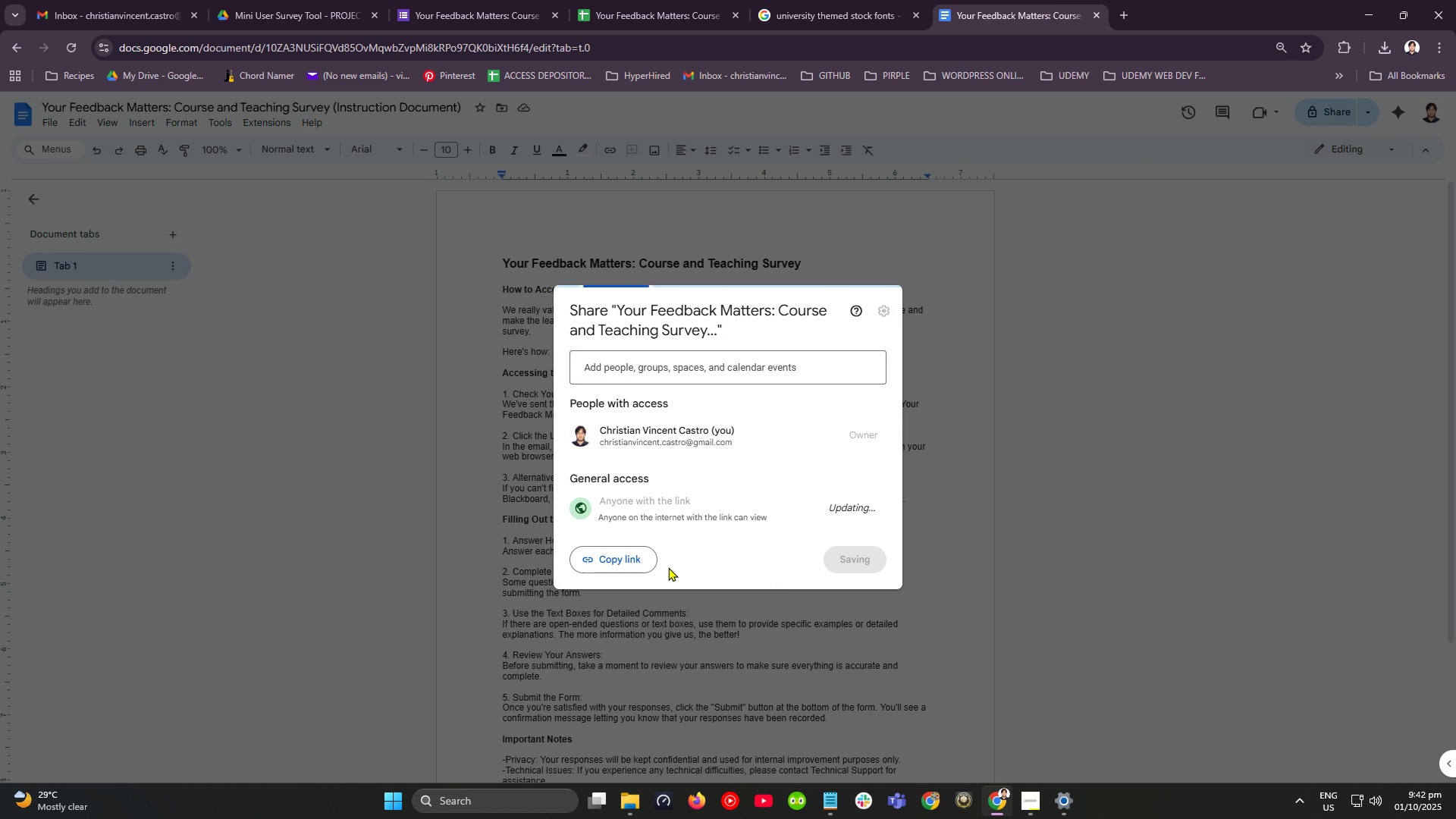 
left_click([856, 555])
 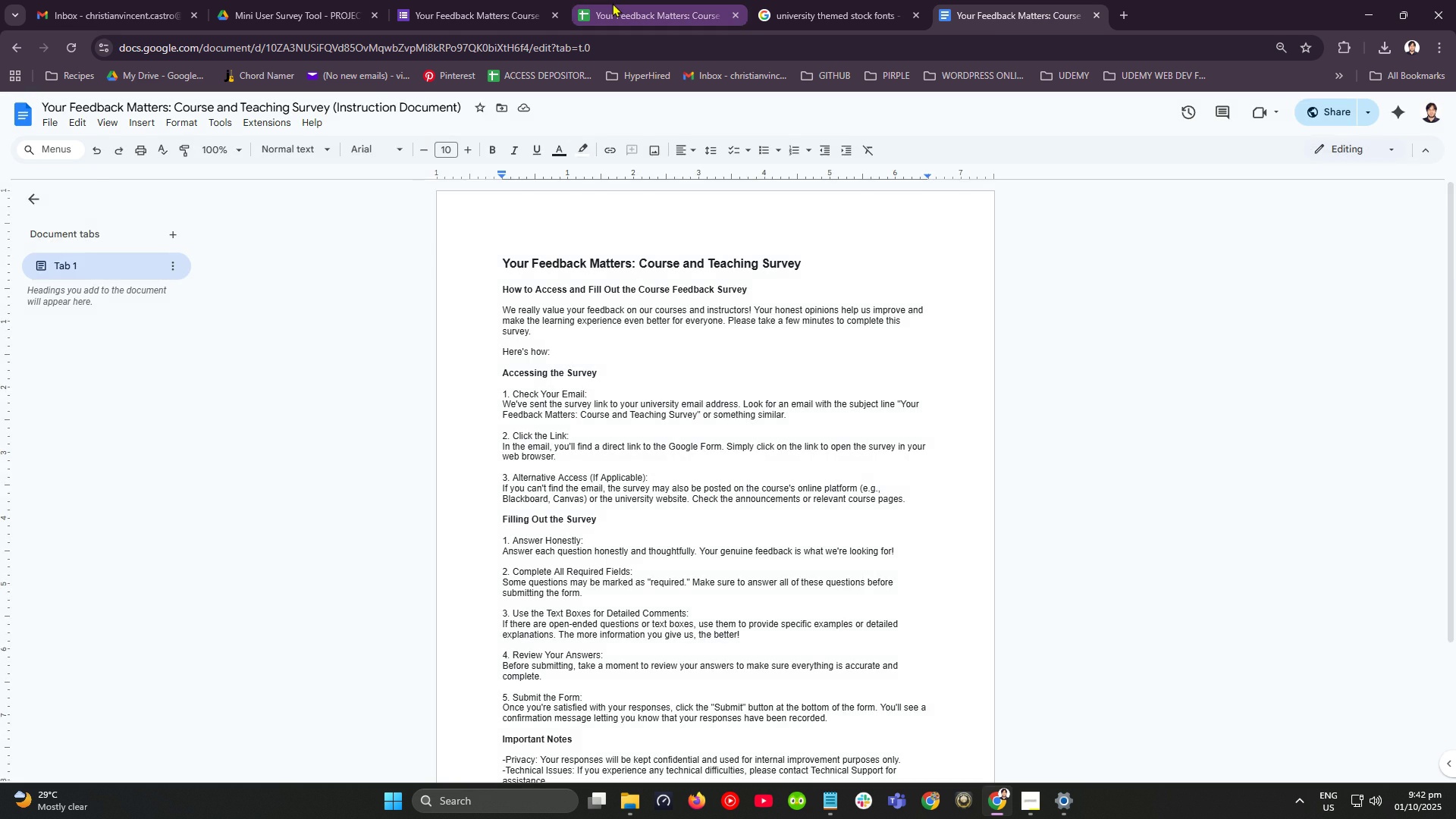 
left_click([612, 3])
 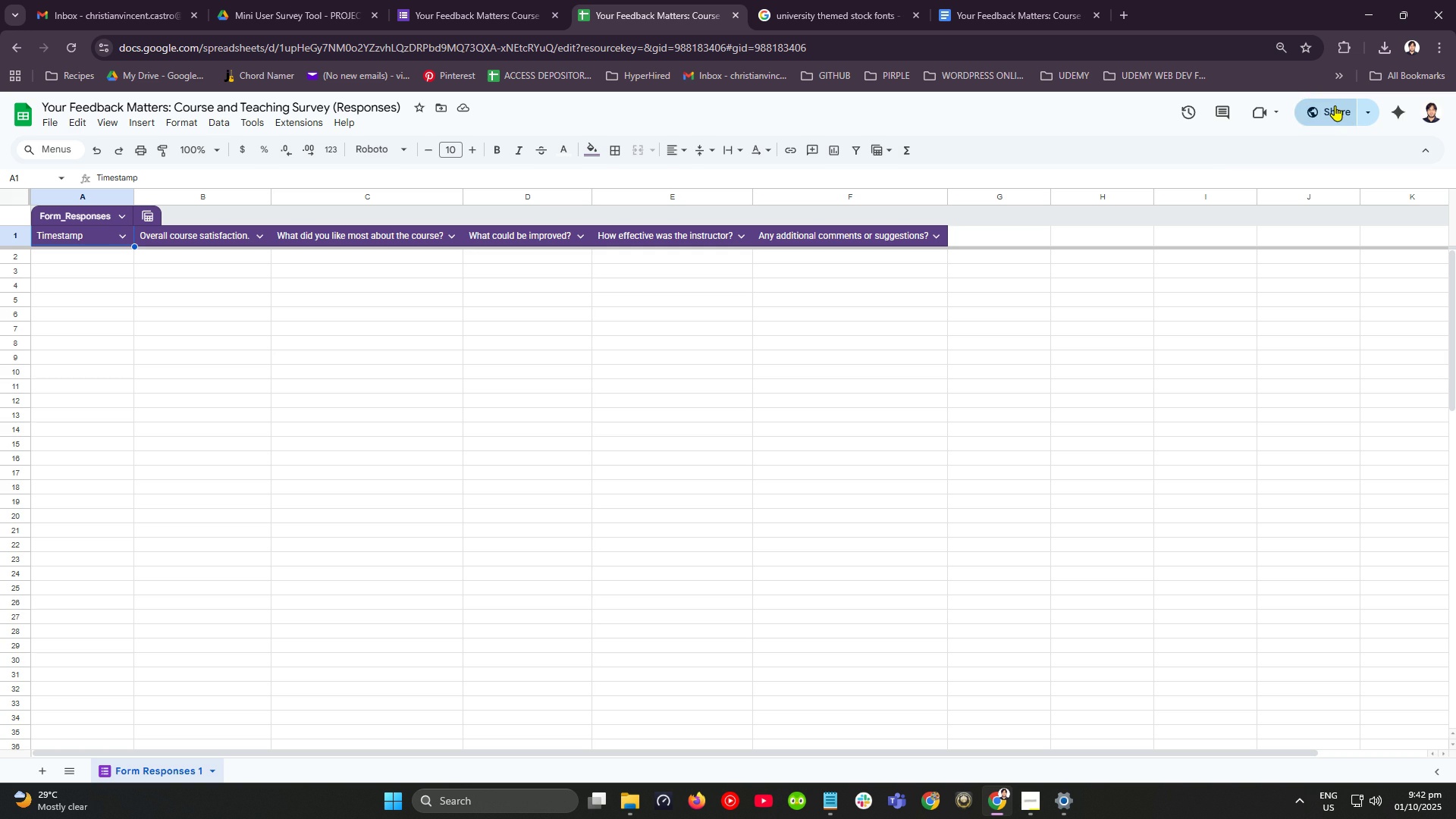 
left_click([1335, 105])
 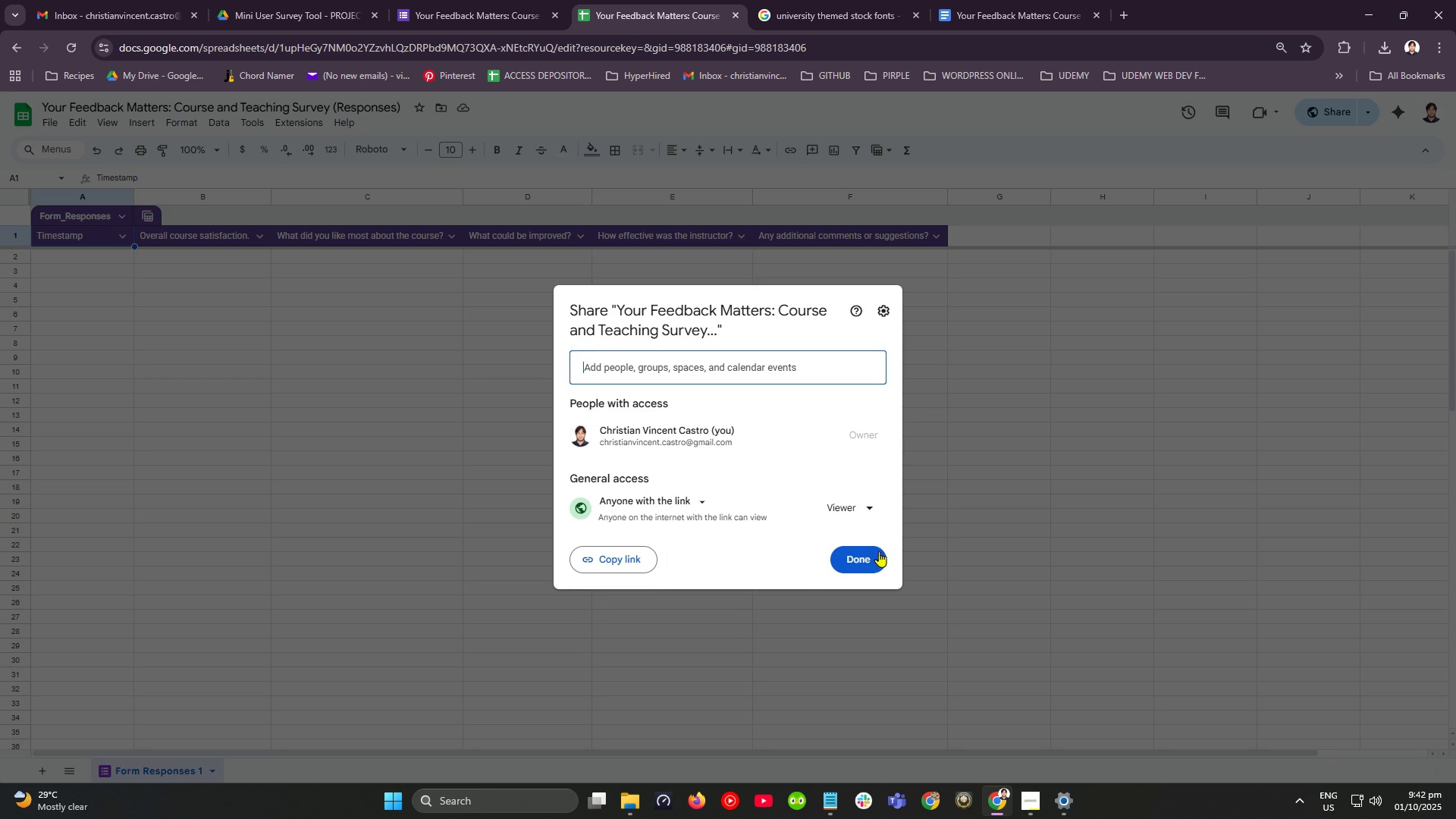 
left_click([868, 568])
 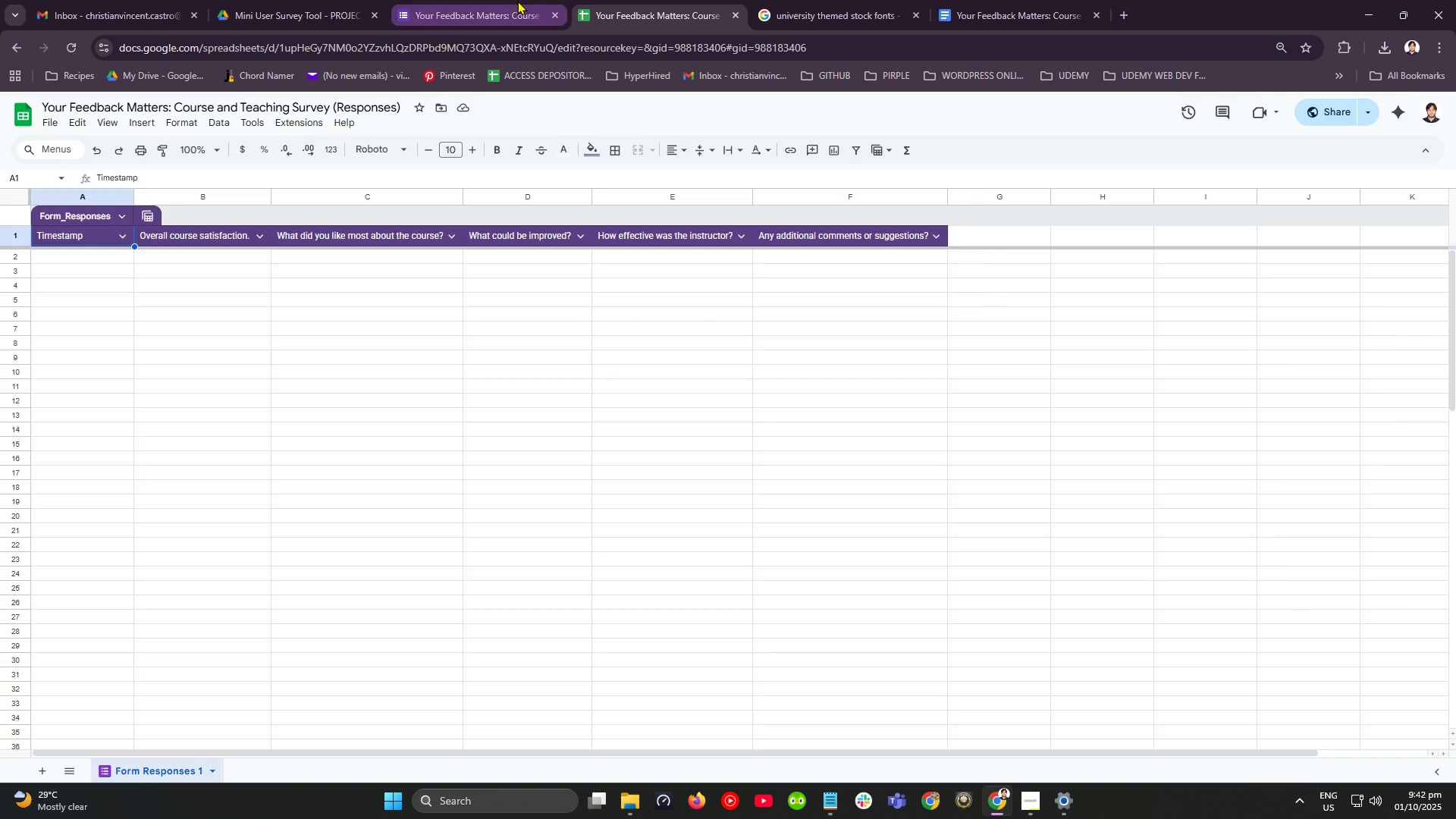 
left_click([516, 2])
 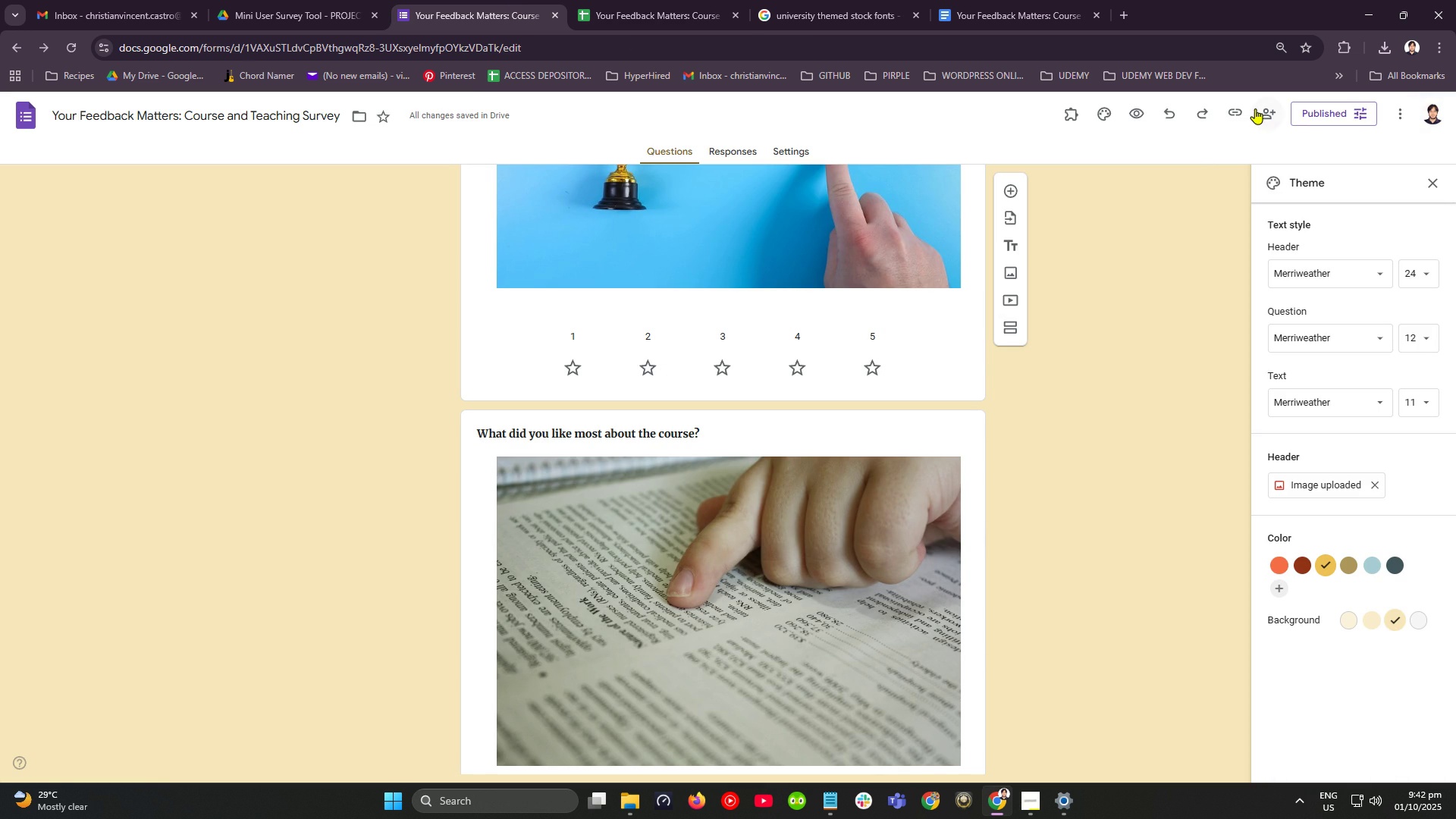 
left_click([1266, 122])
 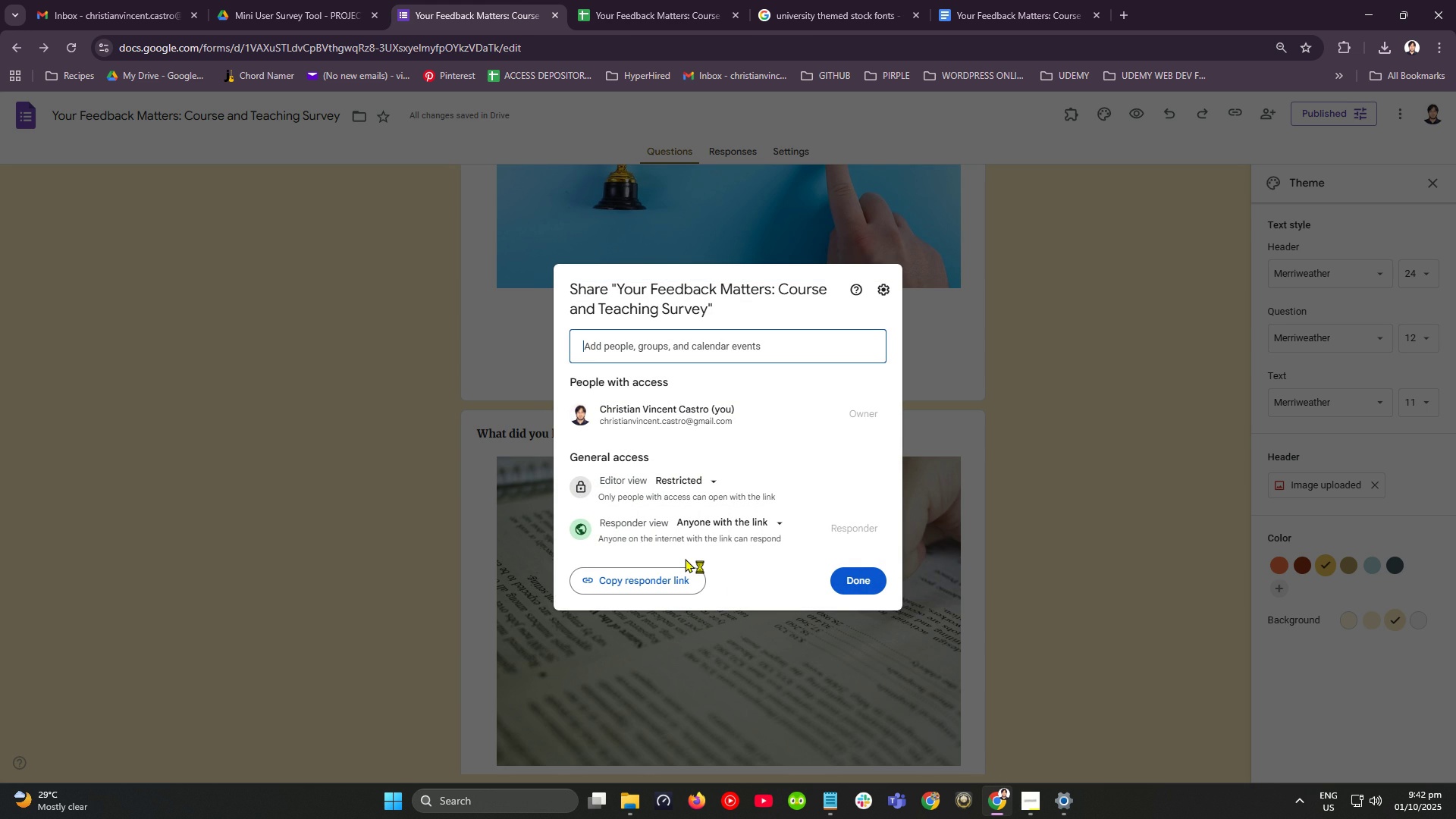 
wait(6.22)
 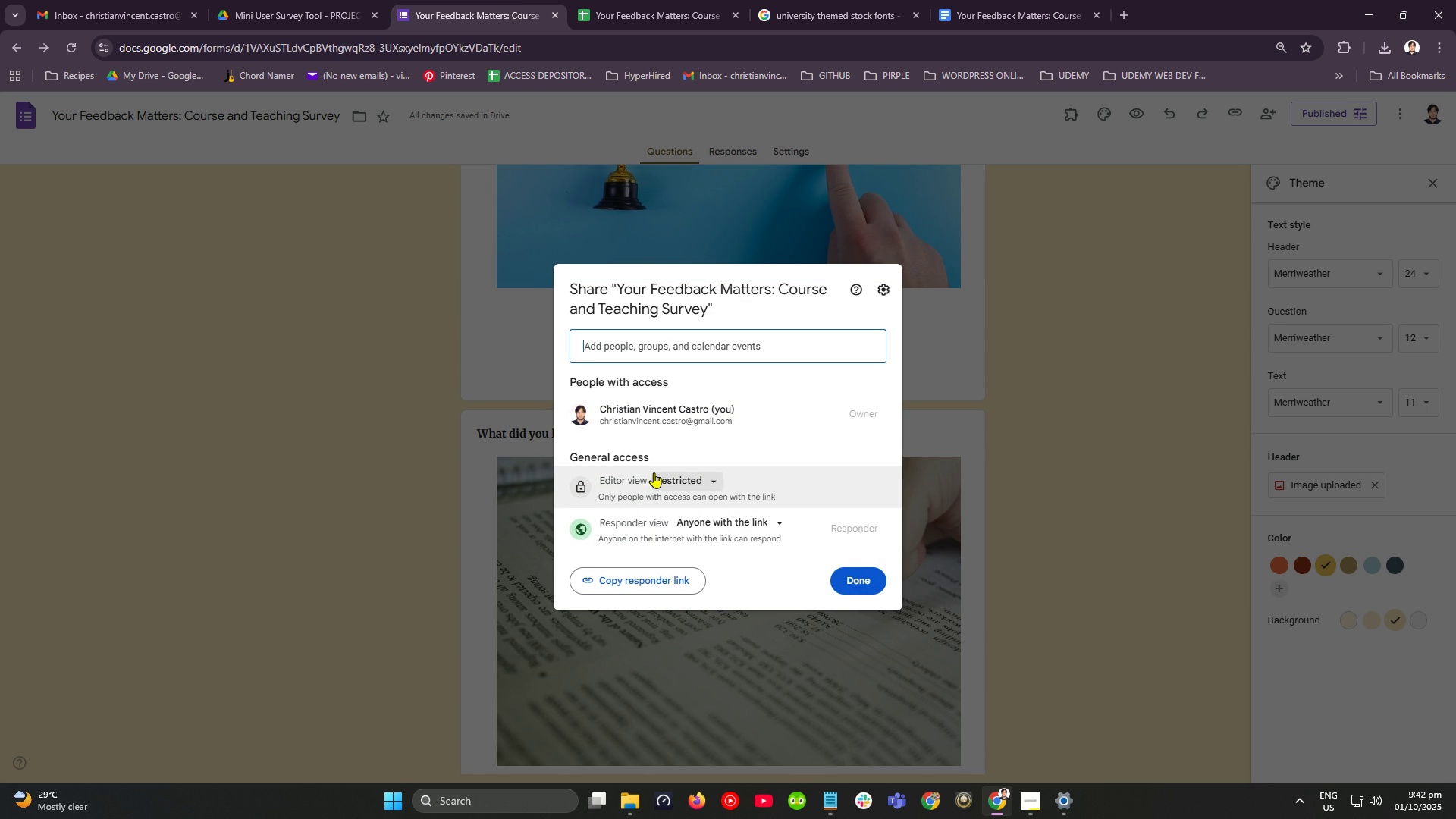 
left_click([860, 570])
 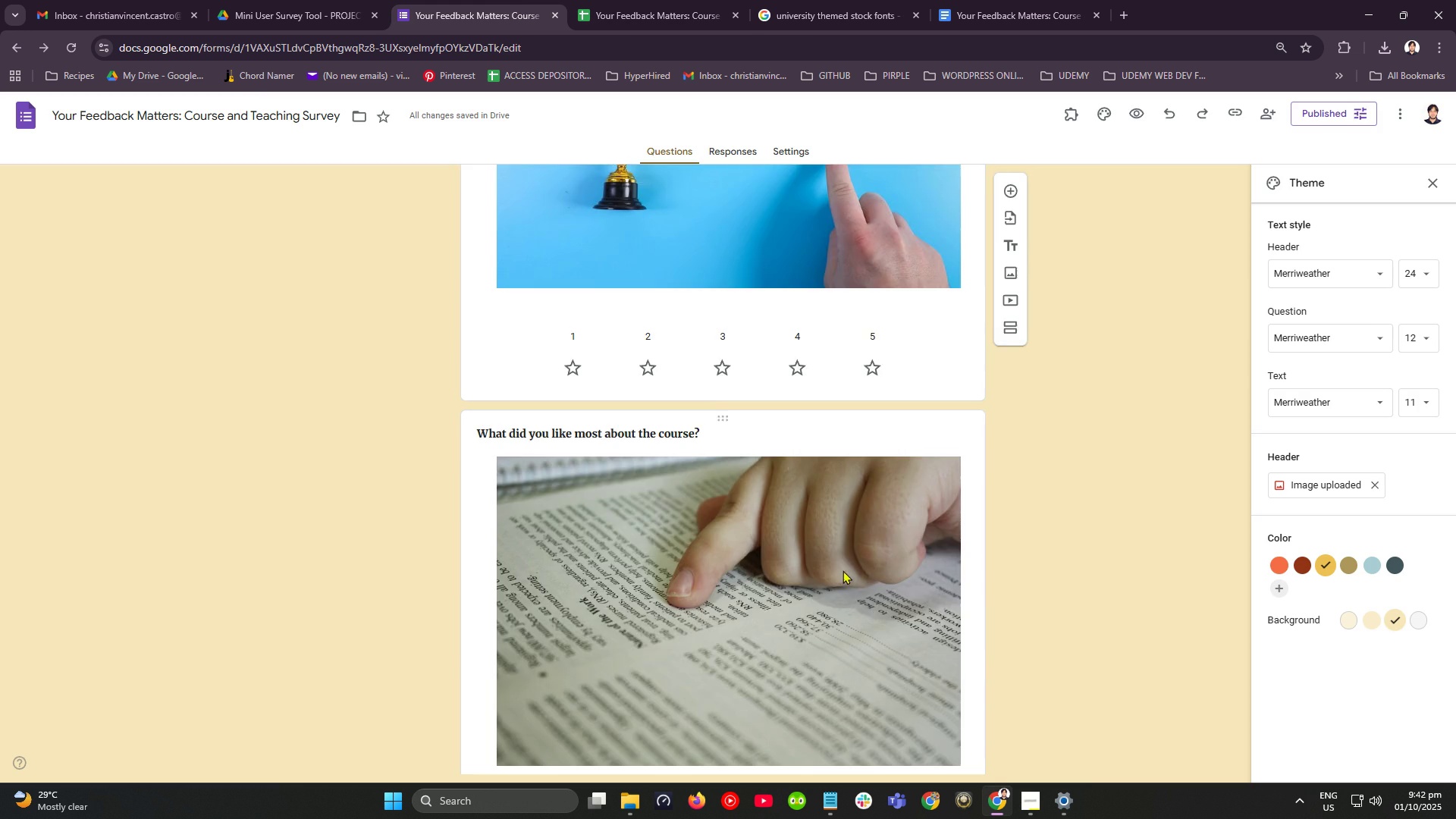 
scroll: coordinate [838, 584], scroll_direction: down, amount: 24.0
 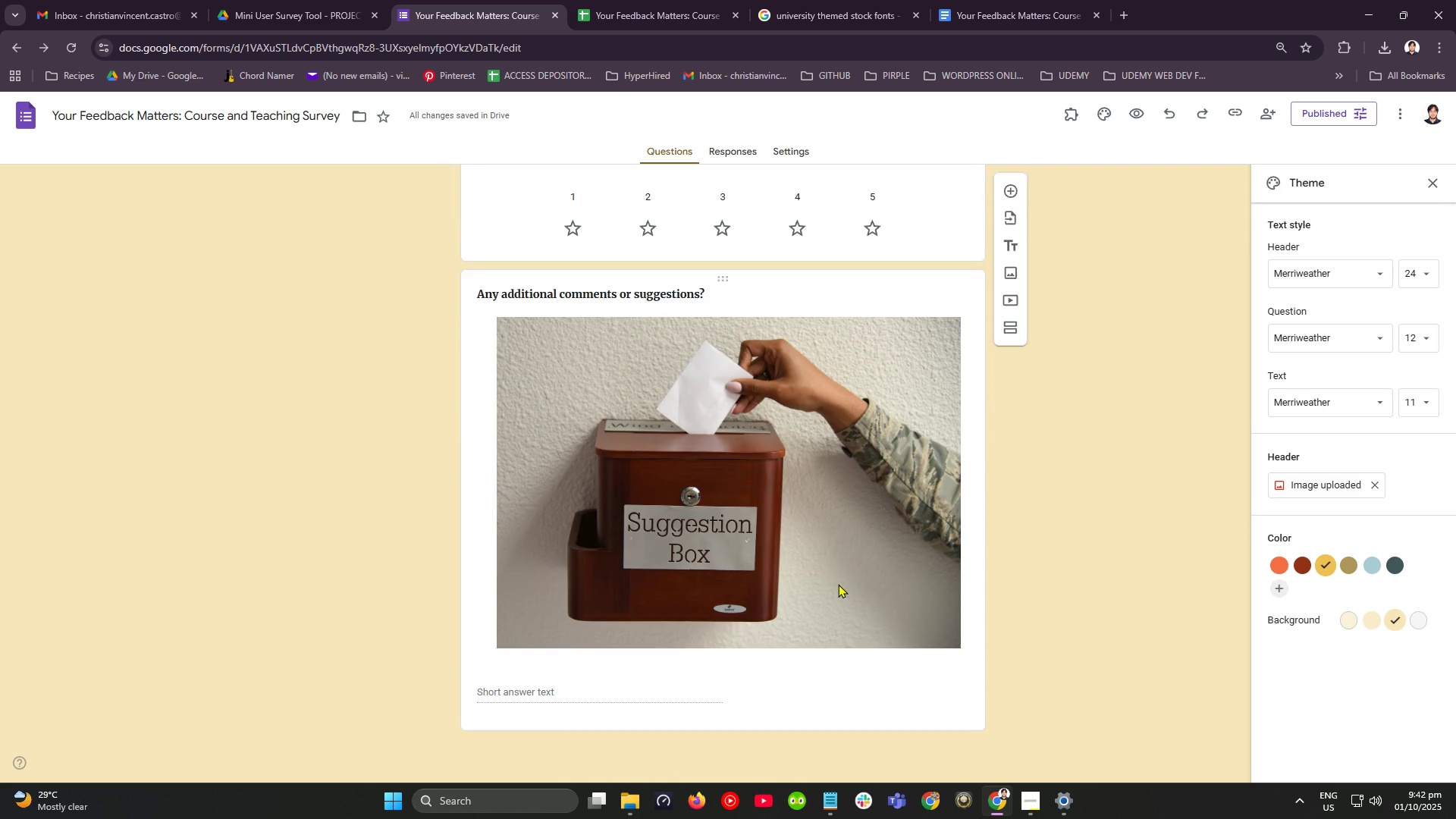 
scroll: coordinate [838, 584], scroll_direction: up, amount: 22.0
 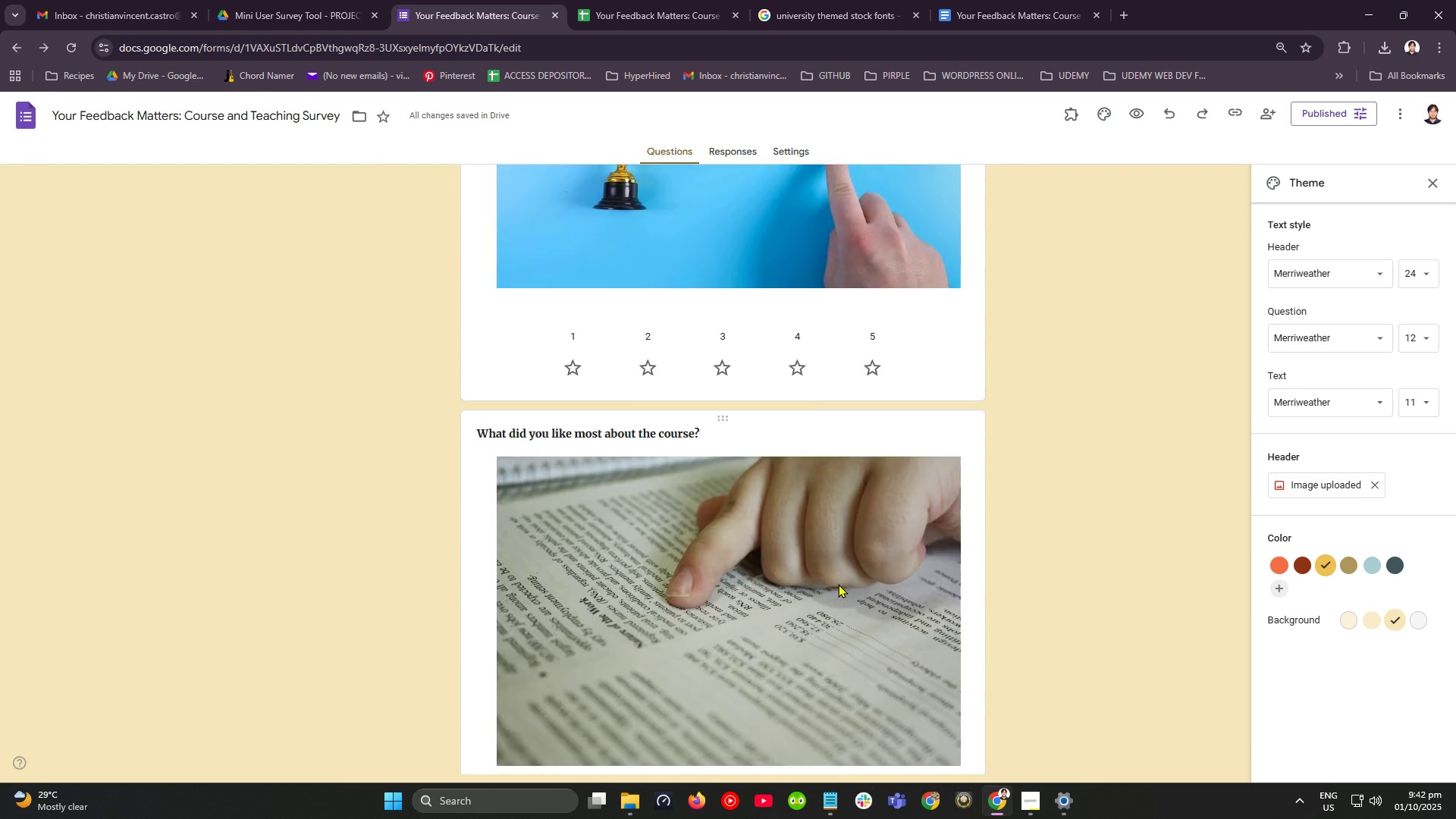 
key(Alt+AltLeft)
 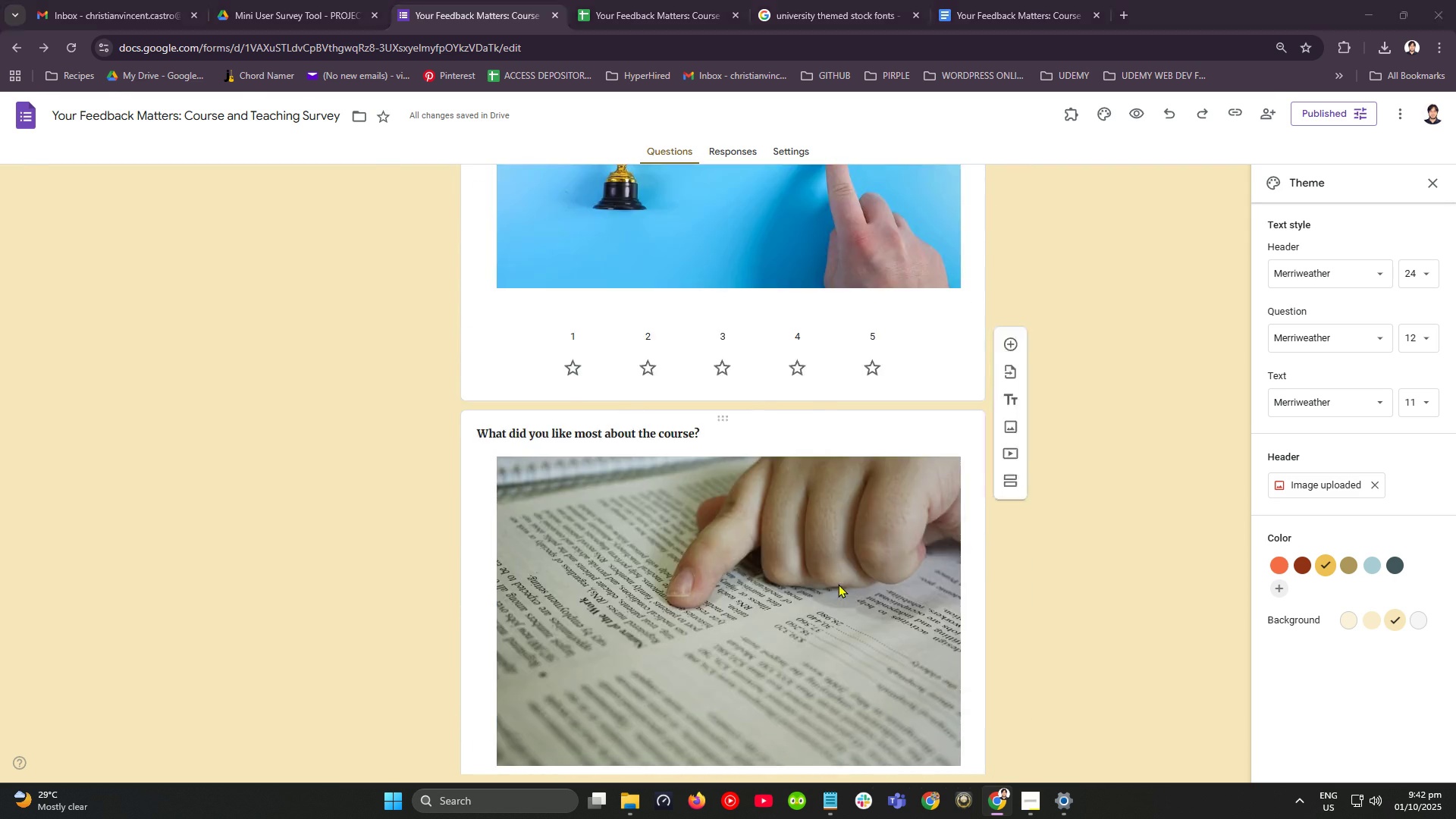 
key(Alt+Tab)